 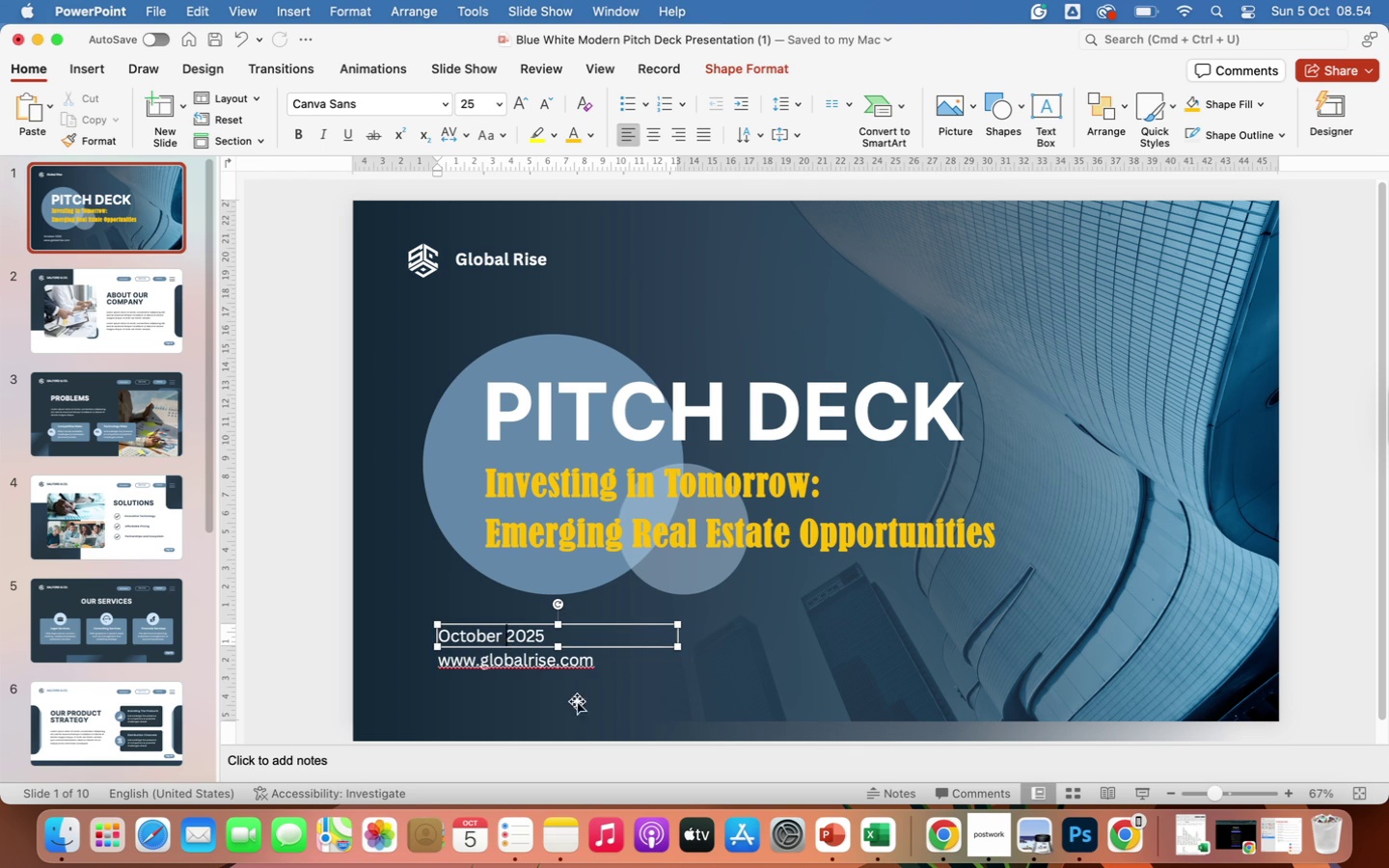 
key(Backspace)
 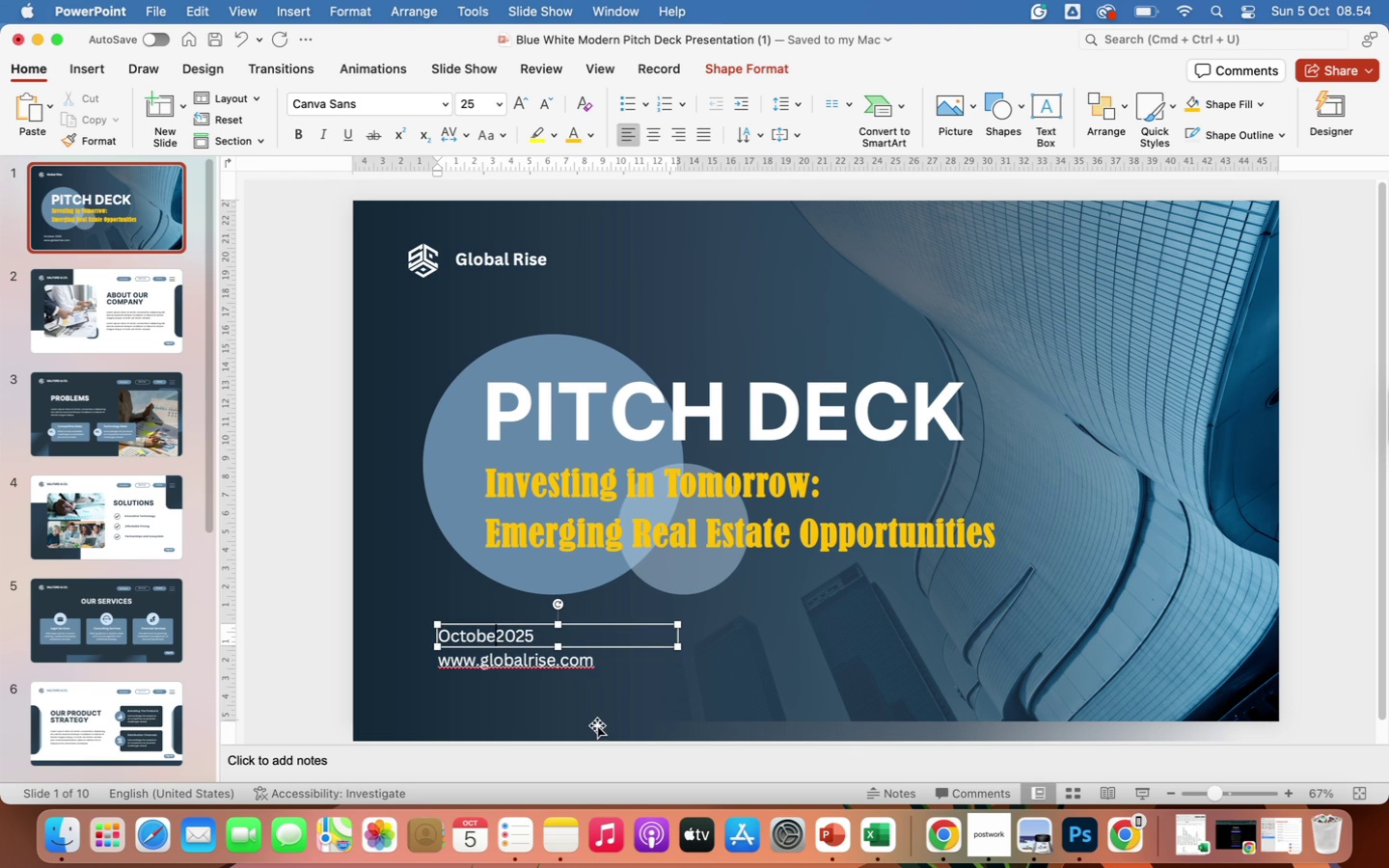 
key(Backspace)
 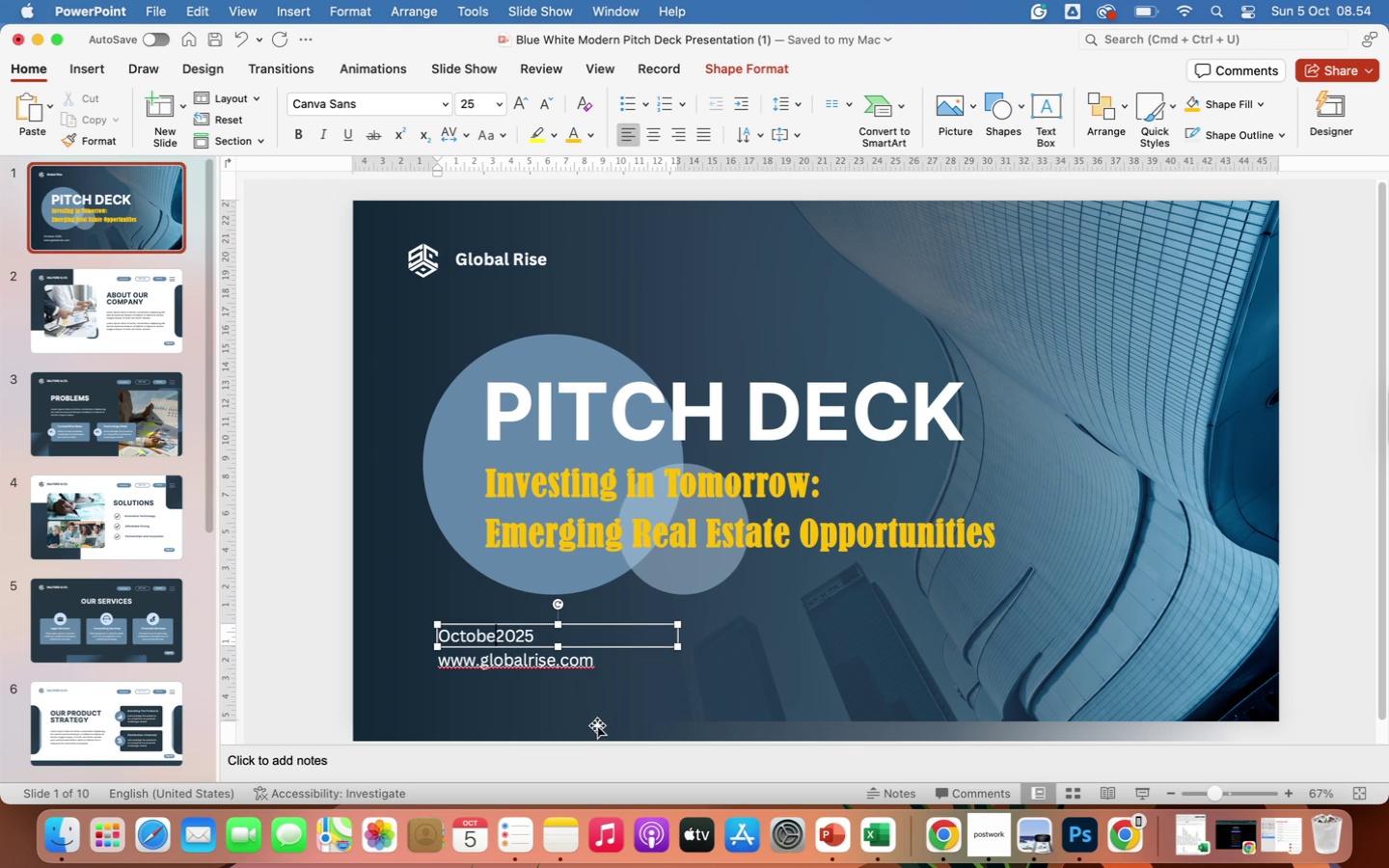 
key(Backspace)
 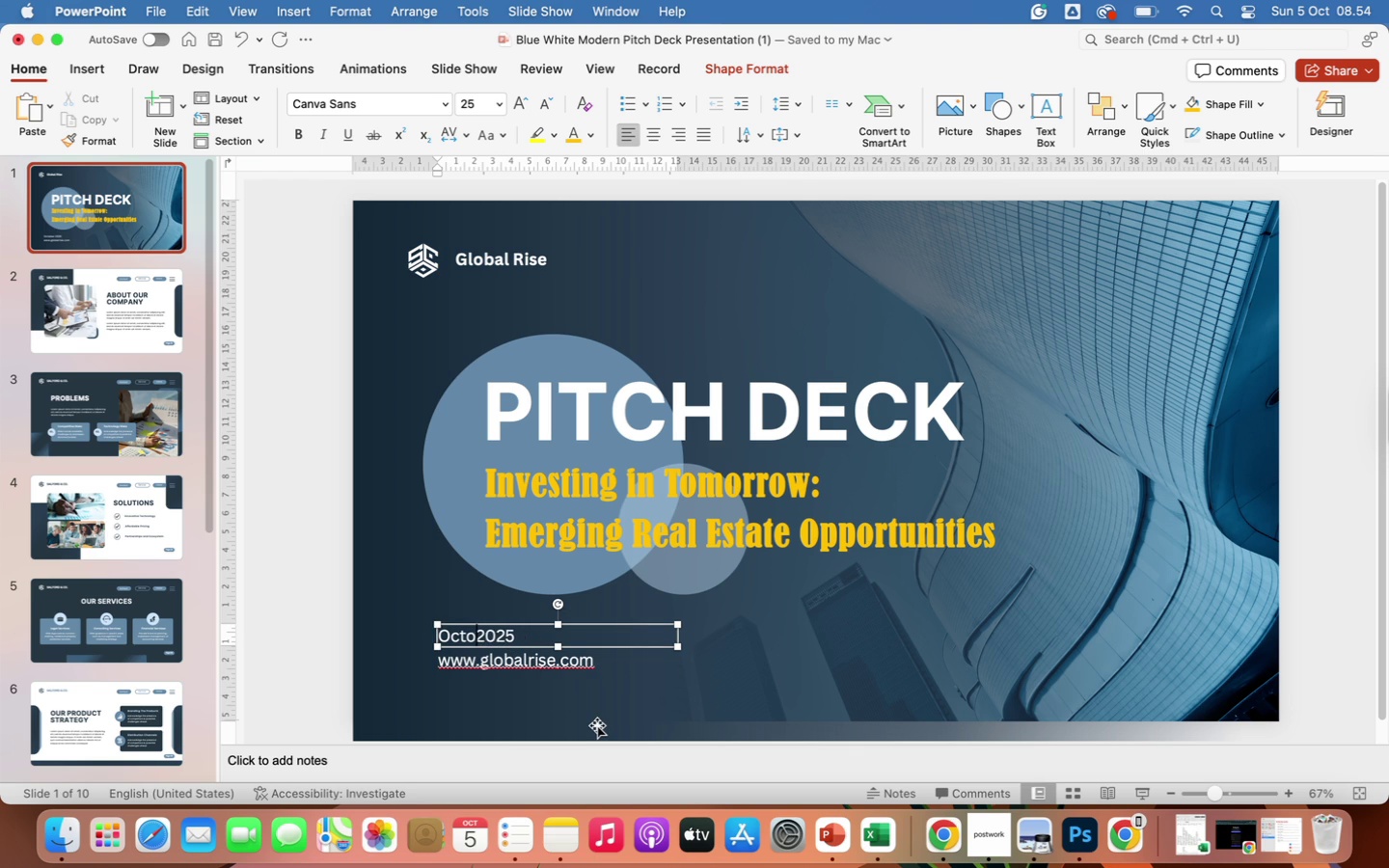 
key(Backspace)
 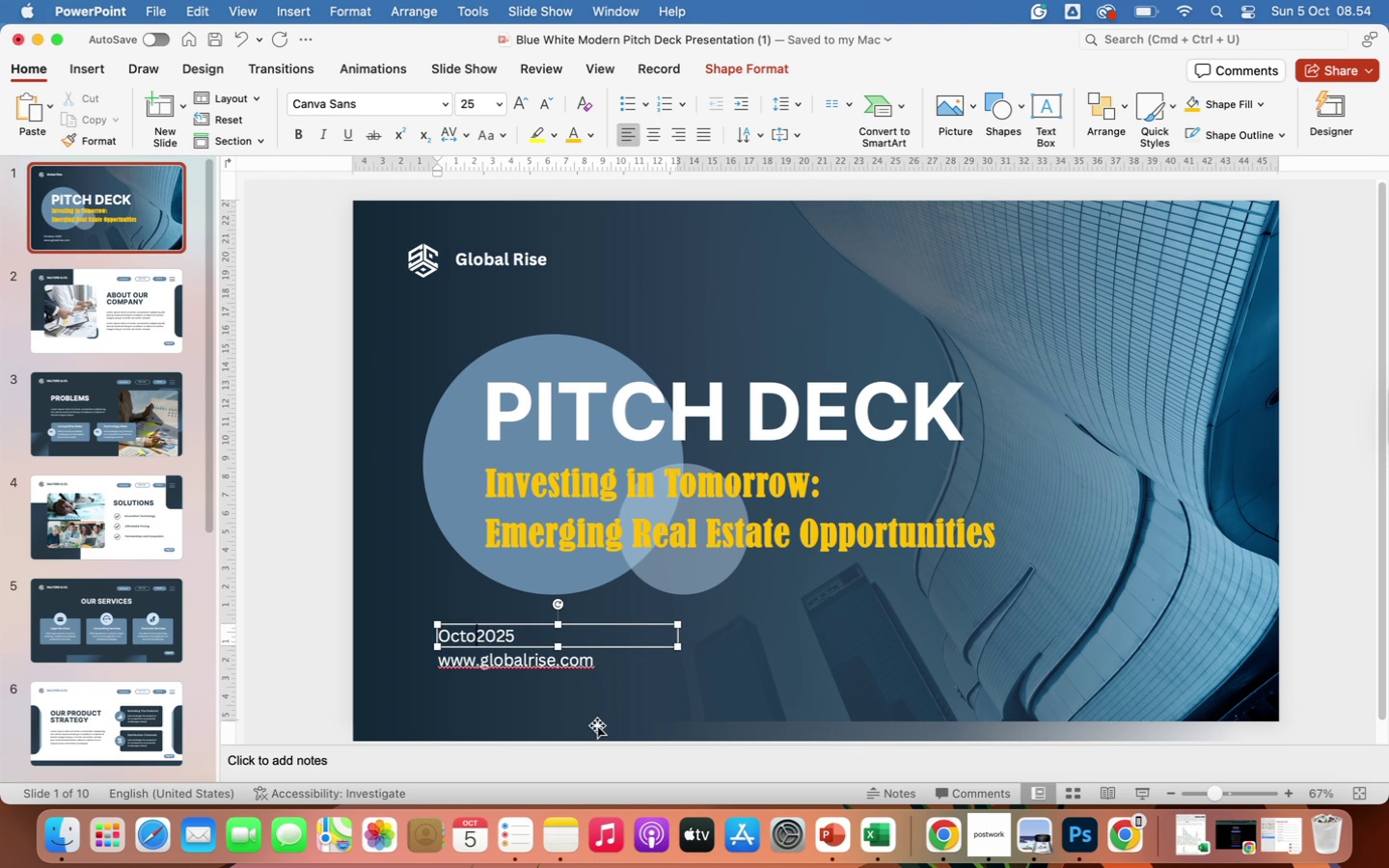 
key(Backspace)
 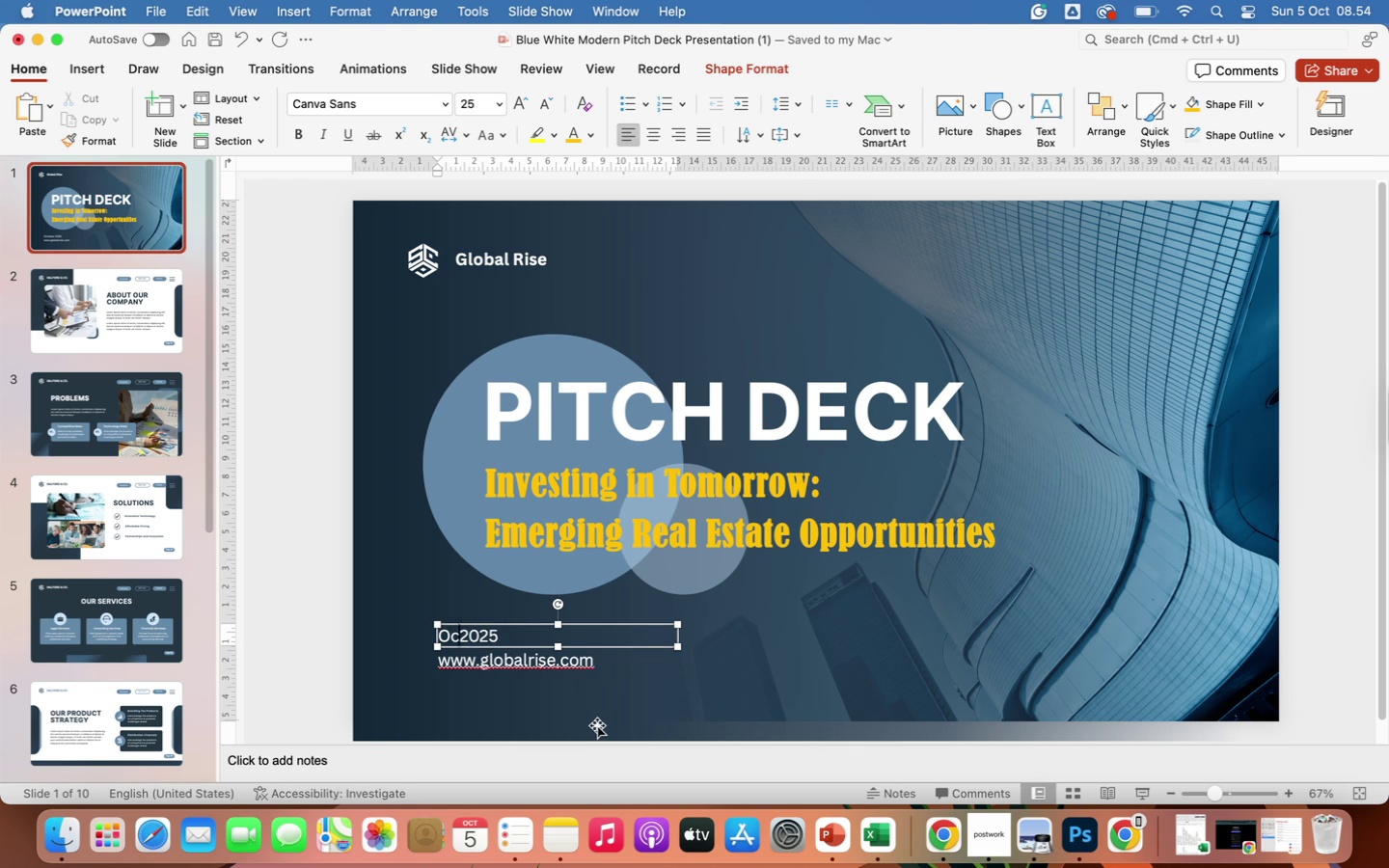 
key(Backspace)
 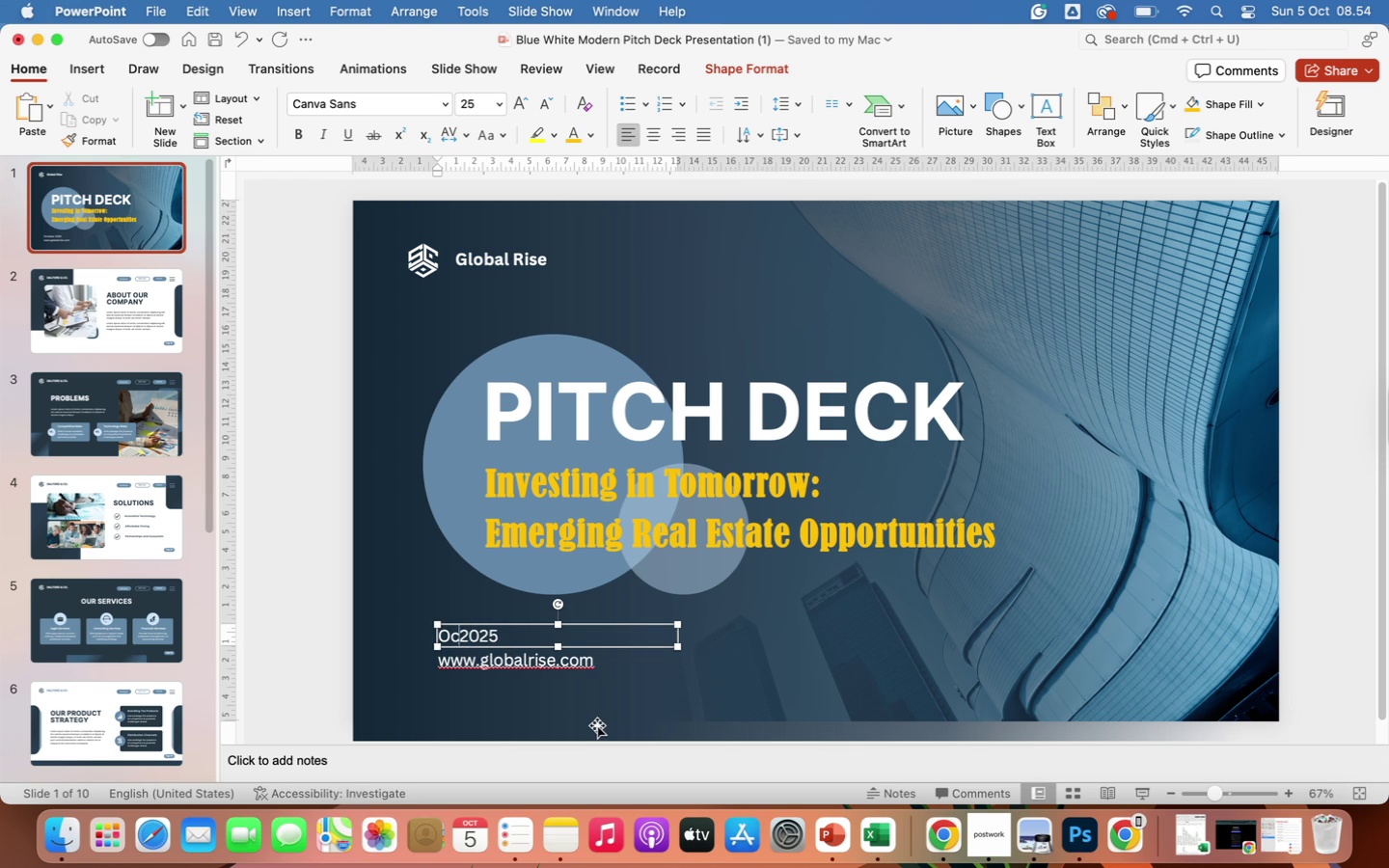 
key(Backspace)
 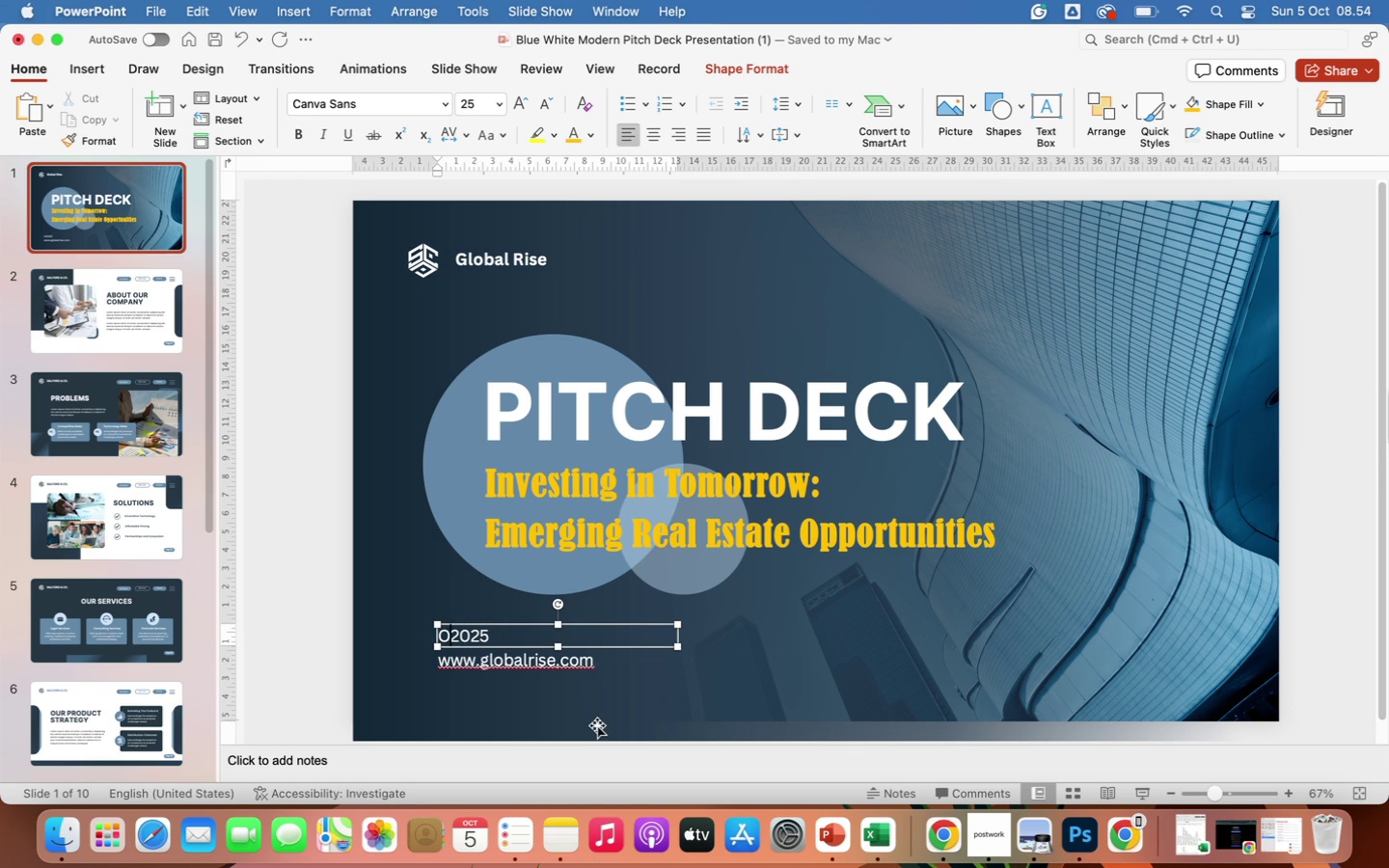 
key(Backspace)
 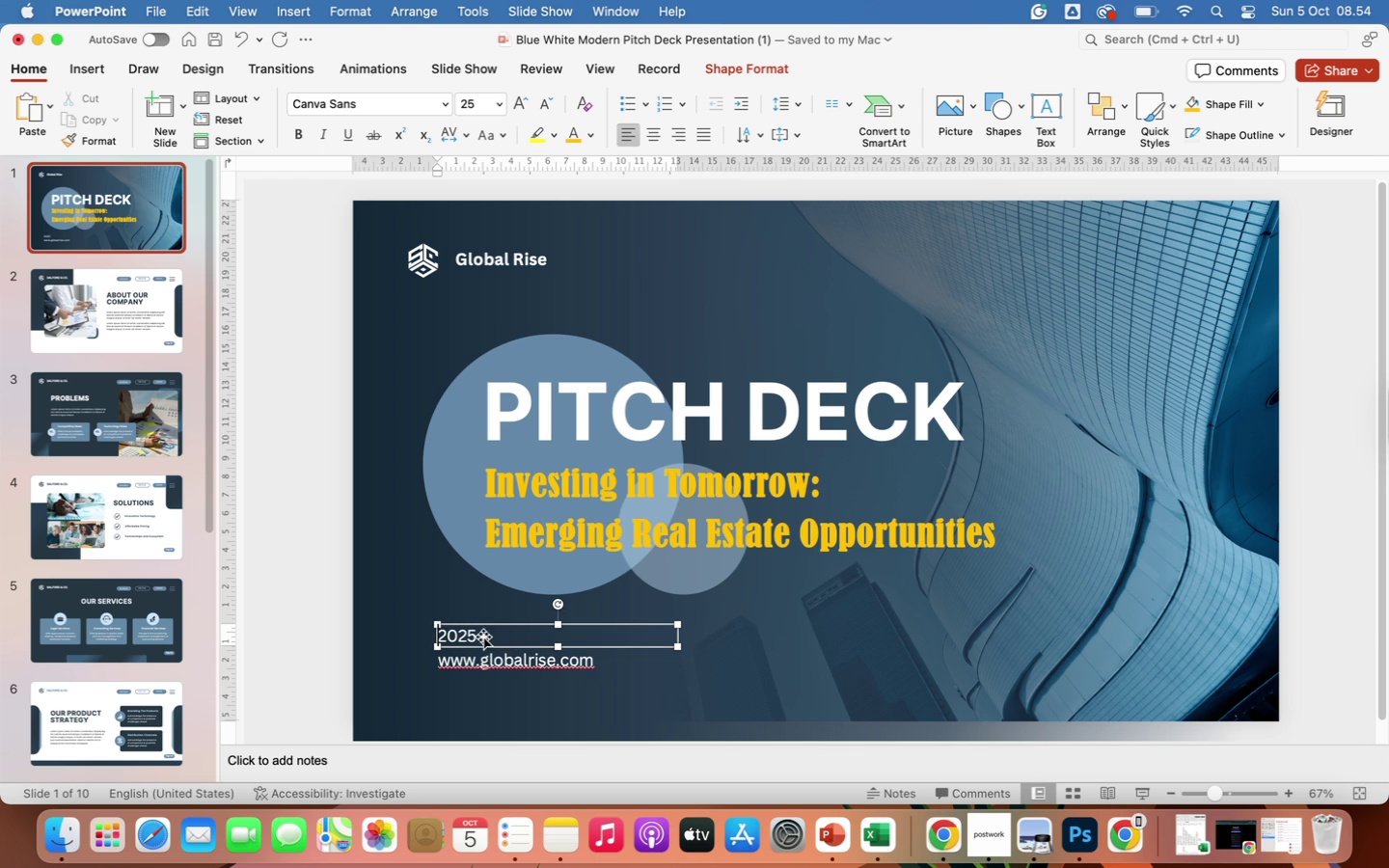 
left_click([472, 633])
 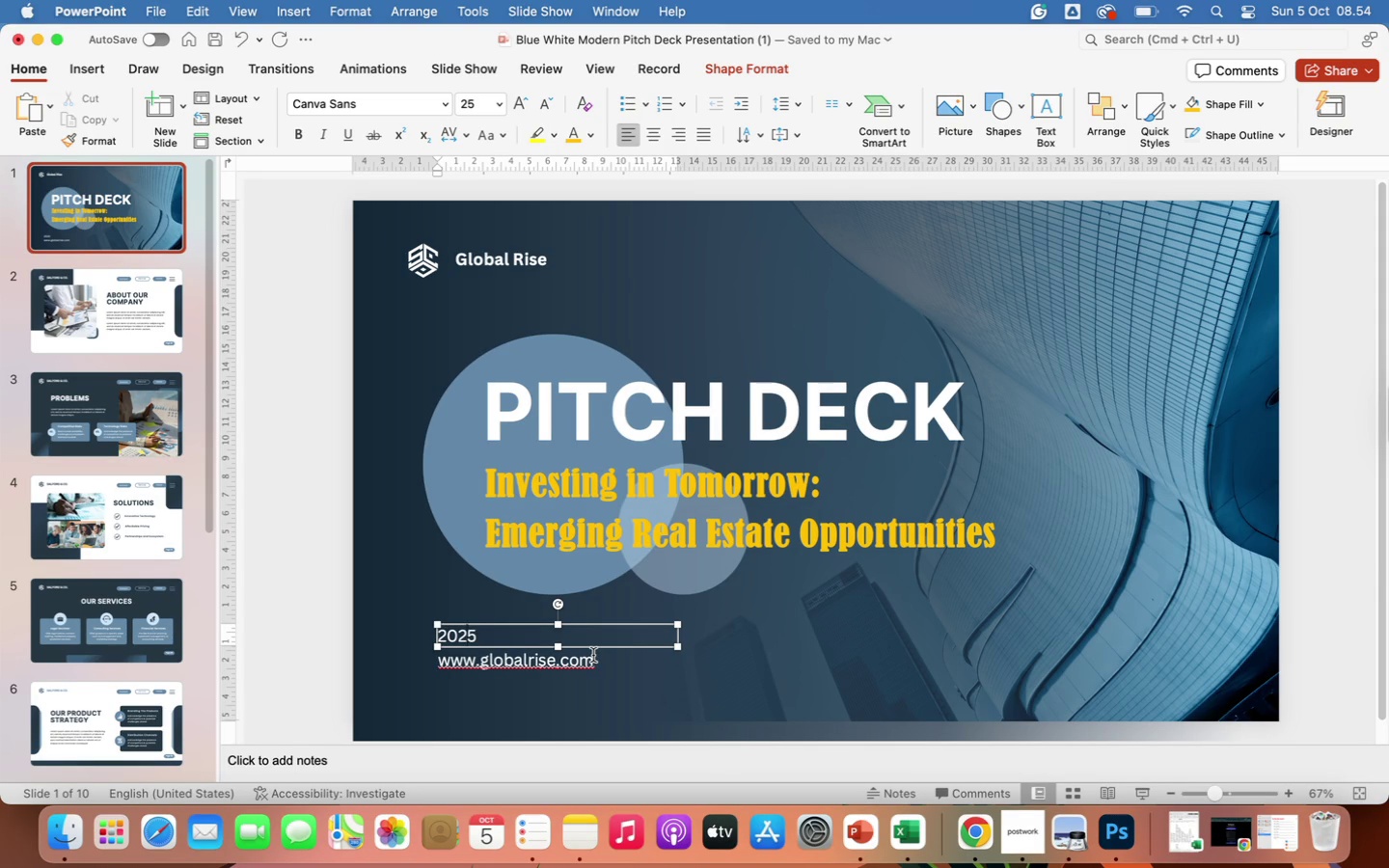 
key(ArrowRight)
 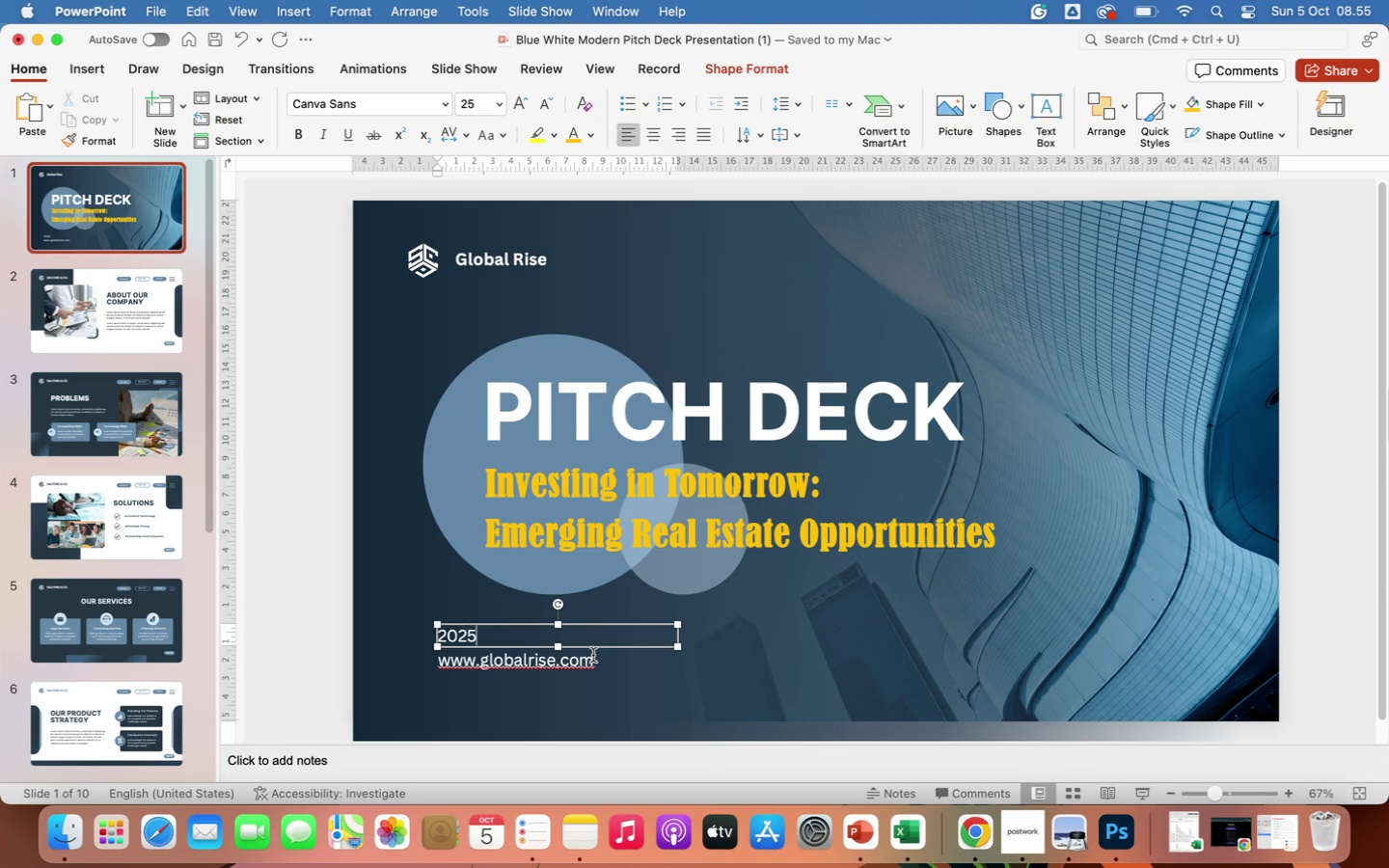 
type(, 05 October)